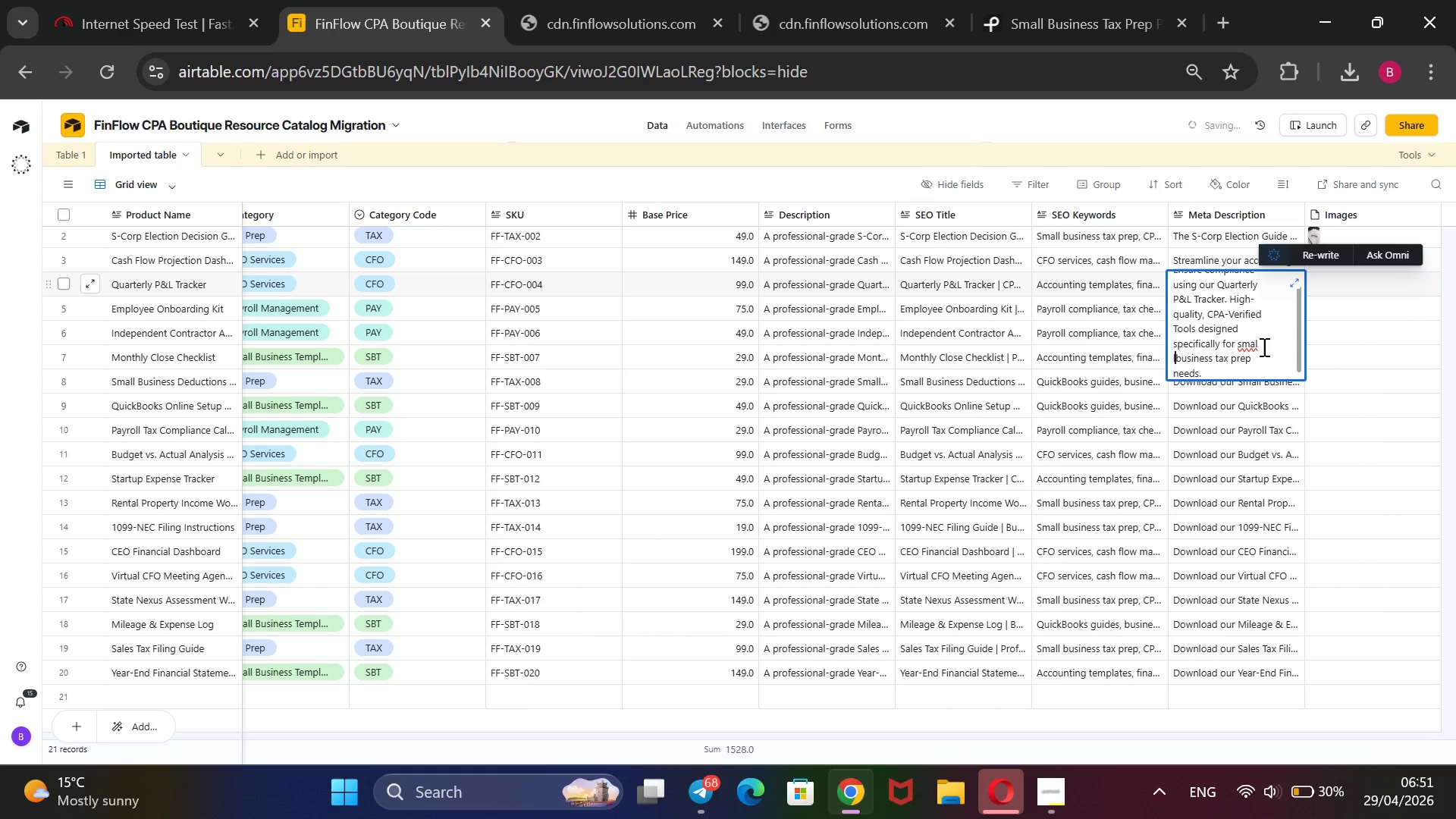 
key(Backspace)
 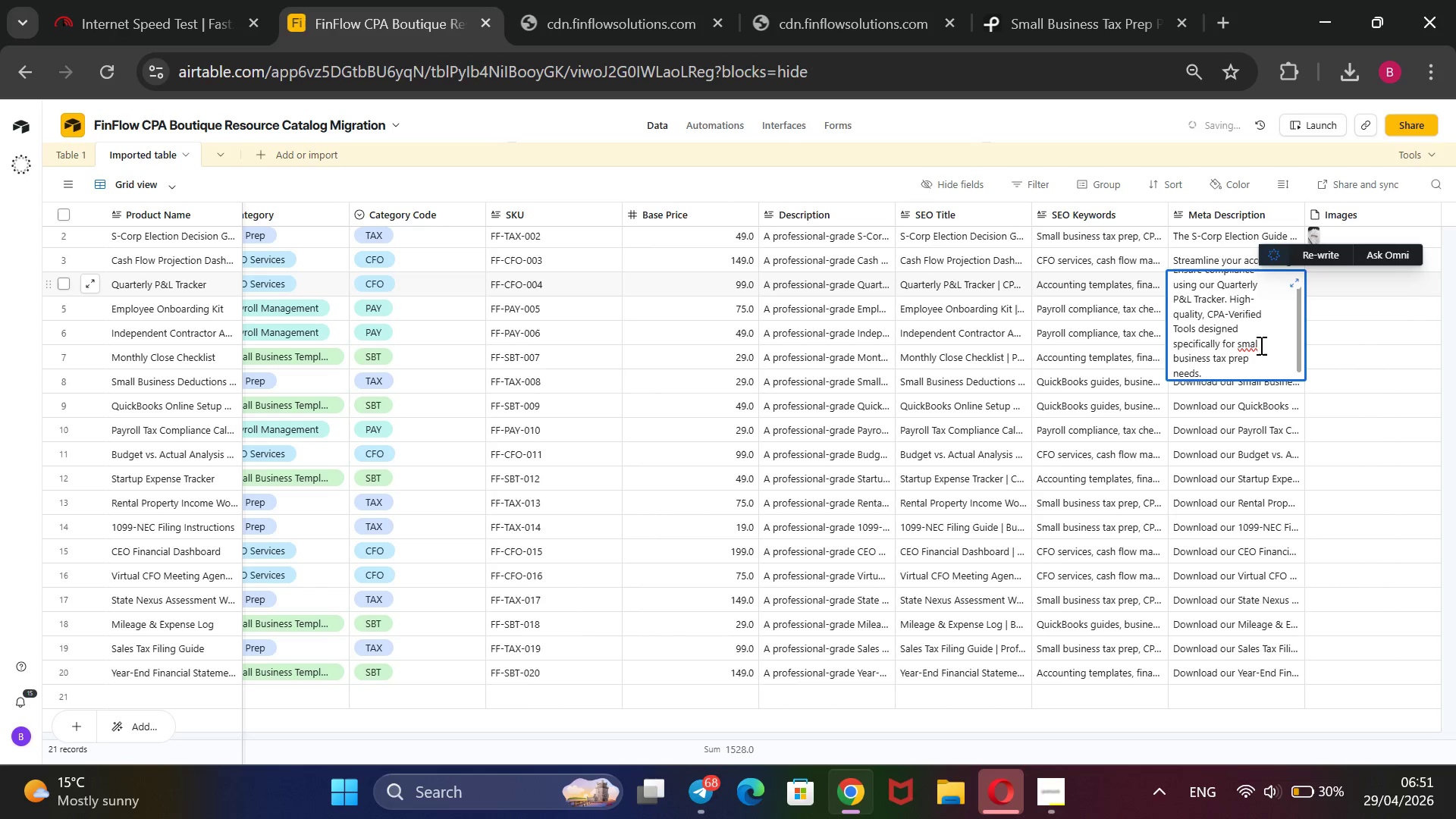 
left_click([1260, 345])
 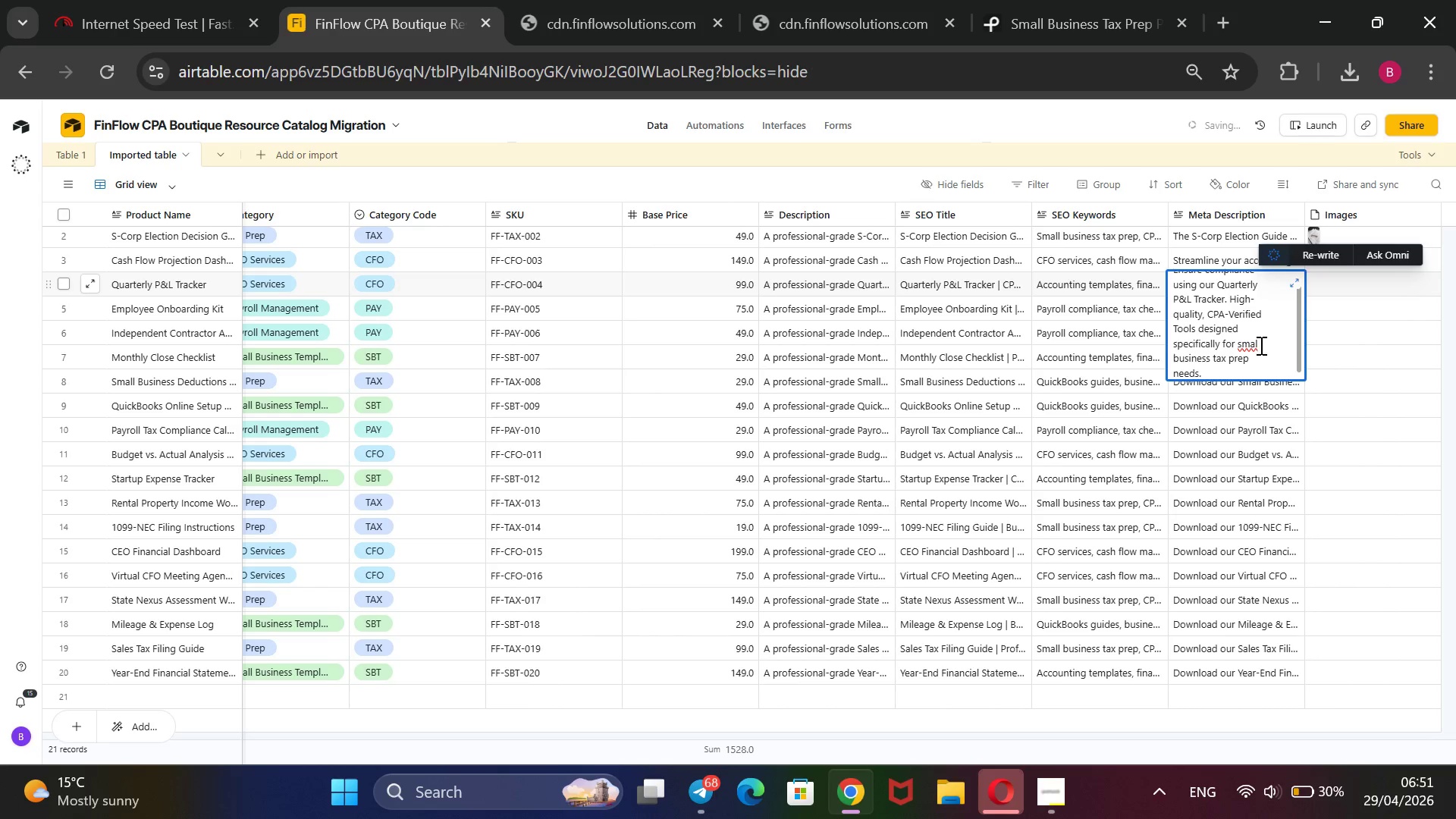 
key(Backspace)
 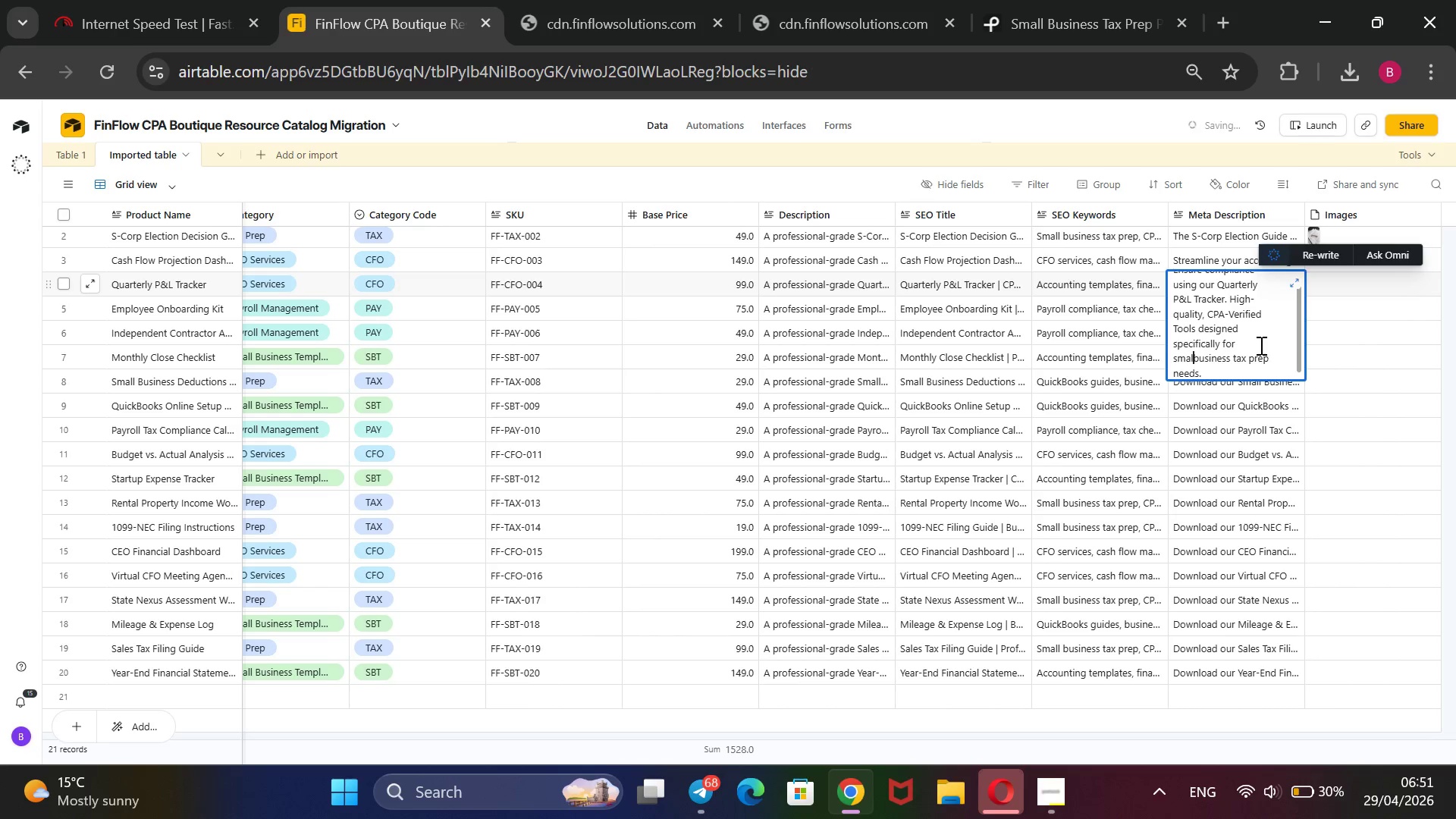 
key(L)
 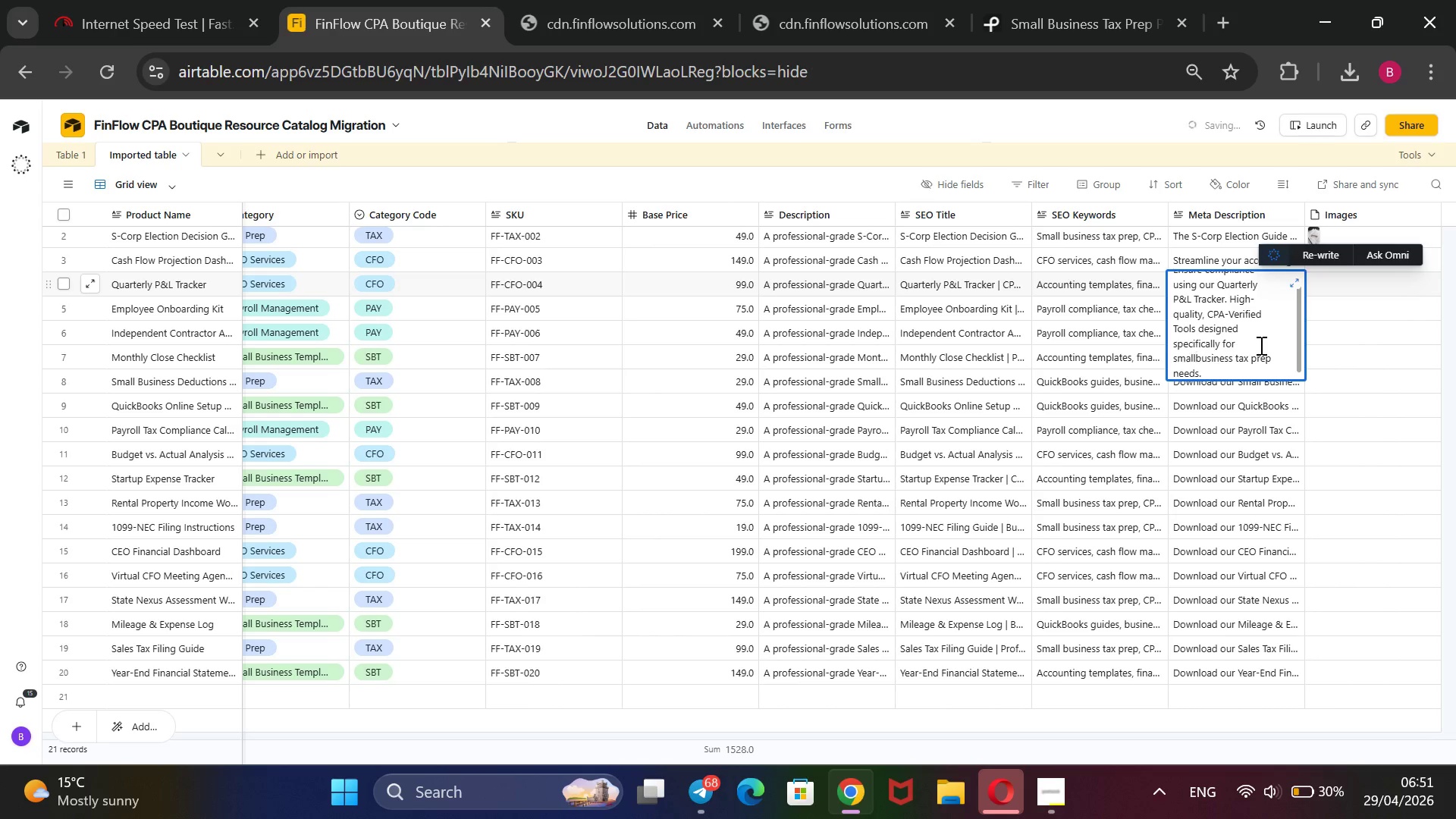 
key(Space)
 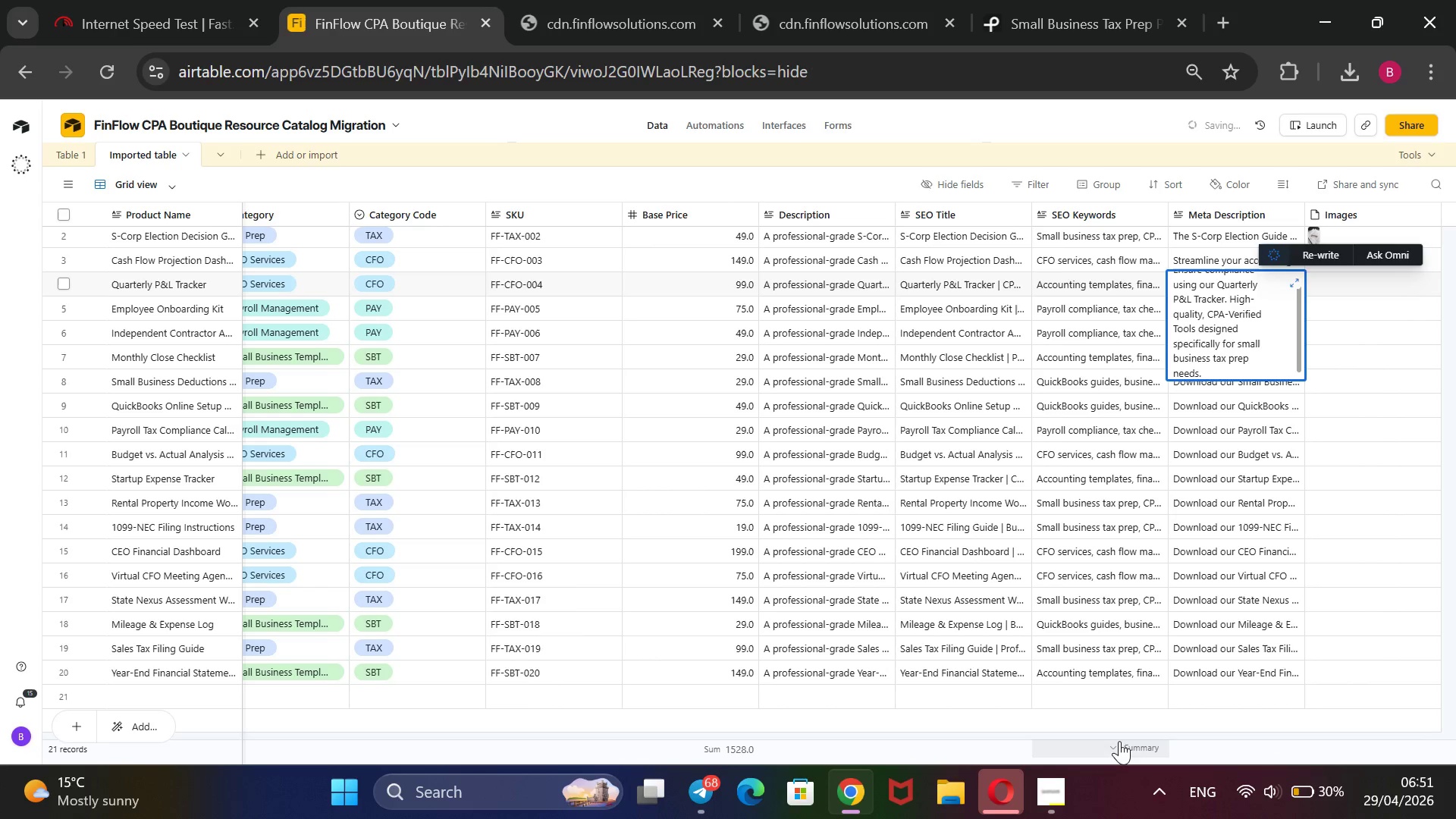 
left_click([1222, 736])
 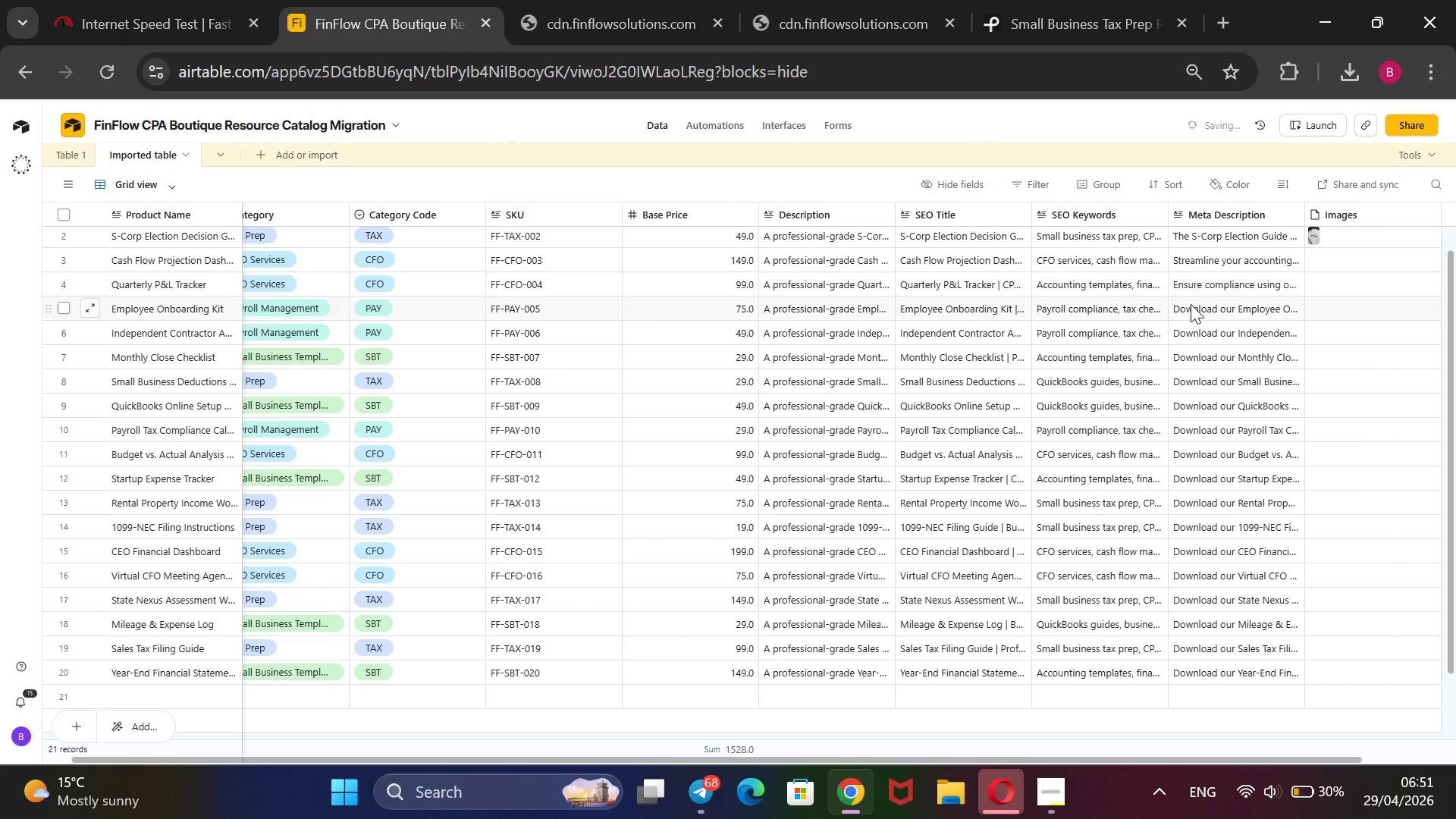 
double_click([1191, 305])
 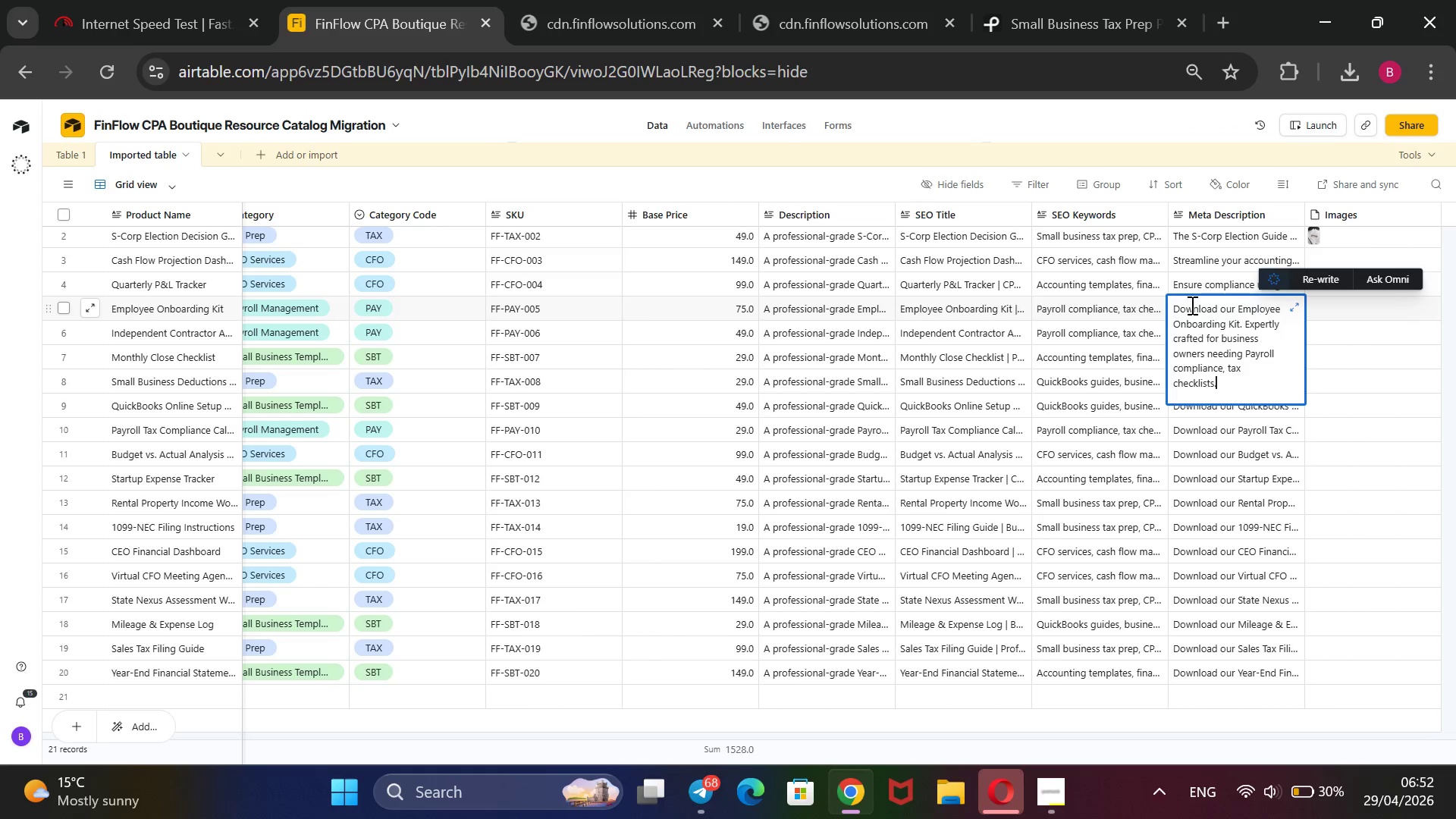 
wait(16.67)
 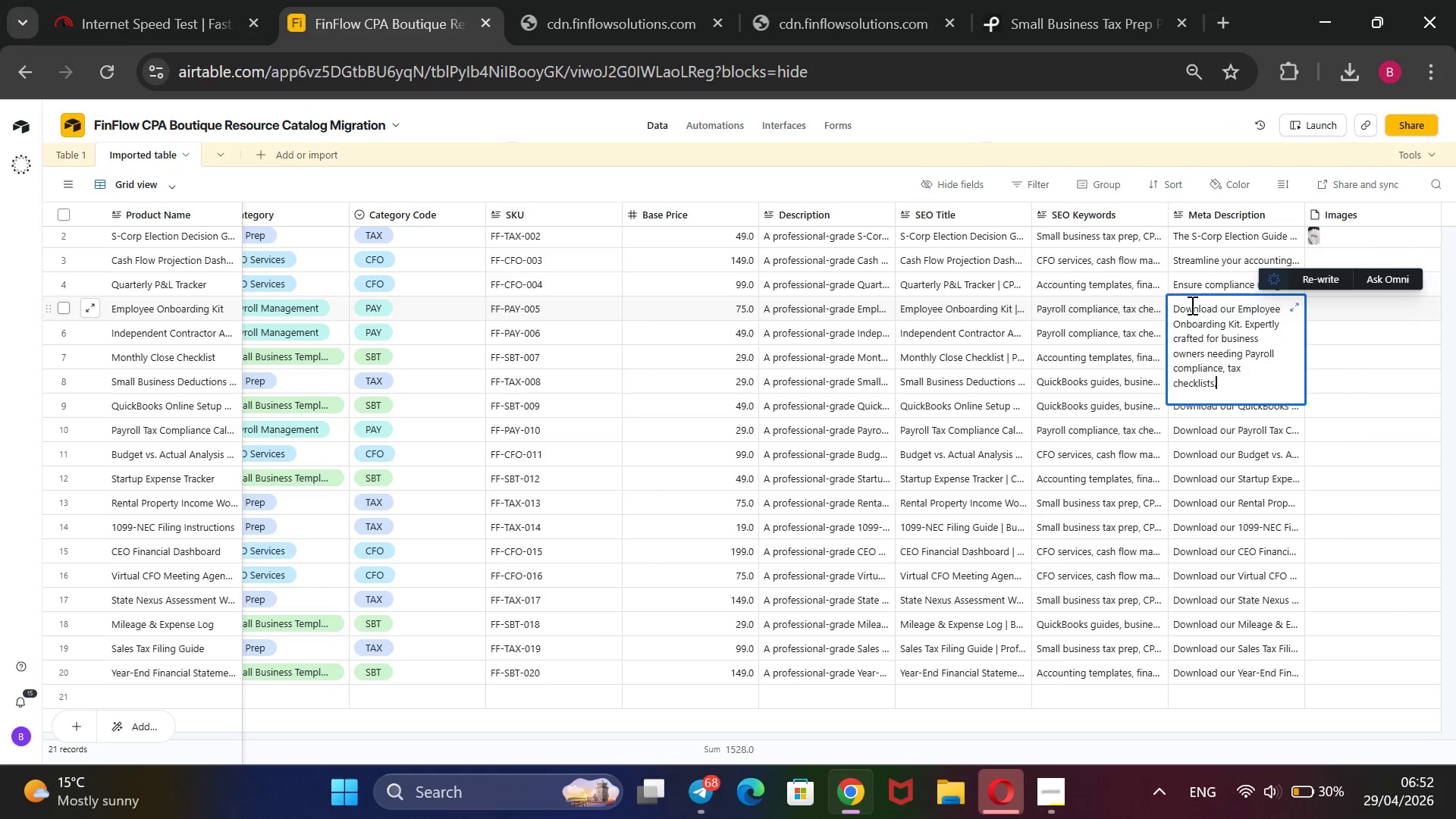 
left_click([1263, 406])
 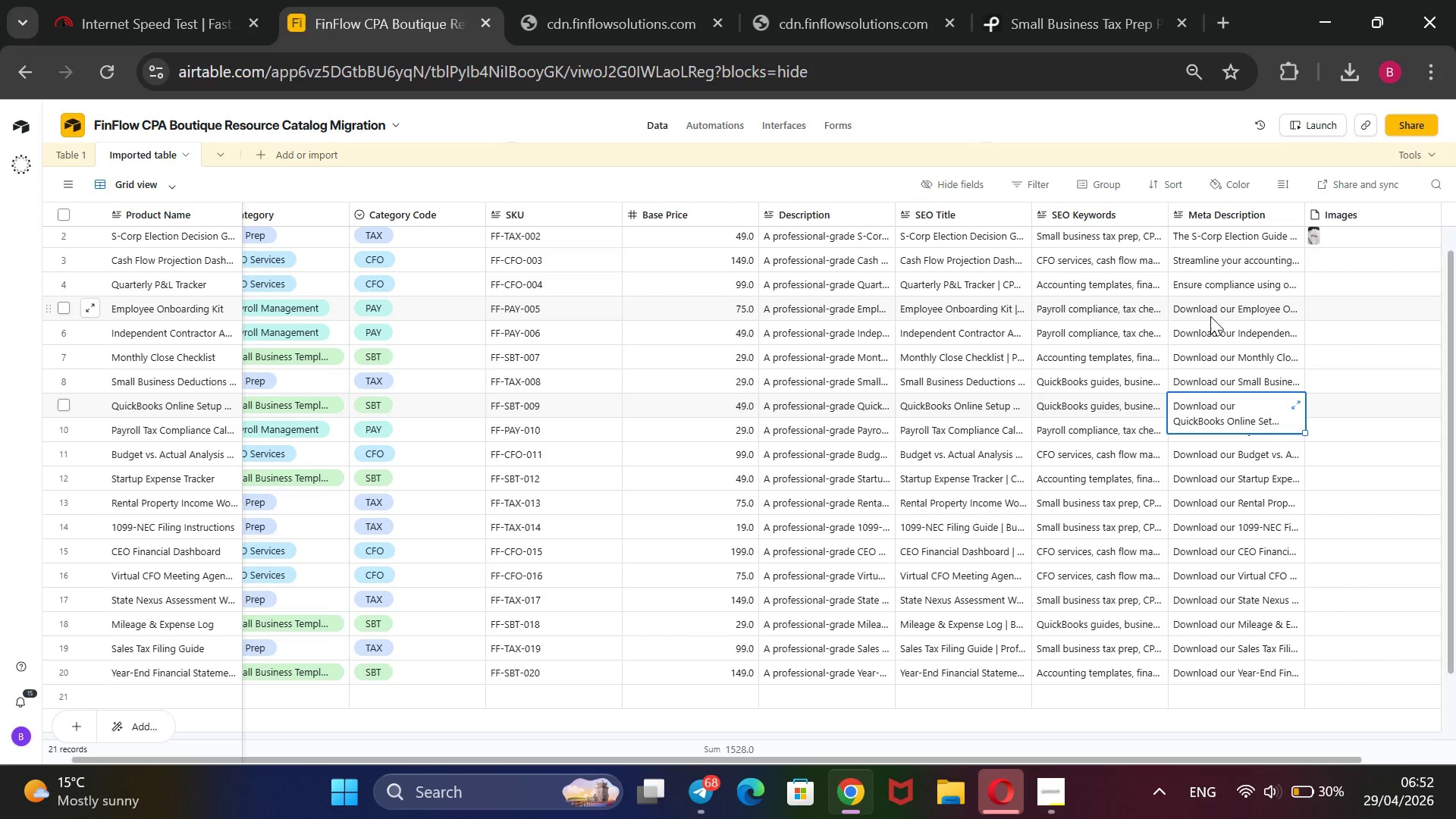 
double_click([1210, 316])
 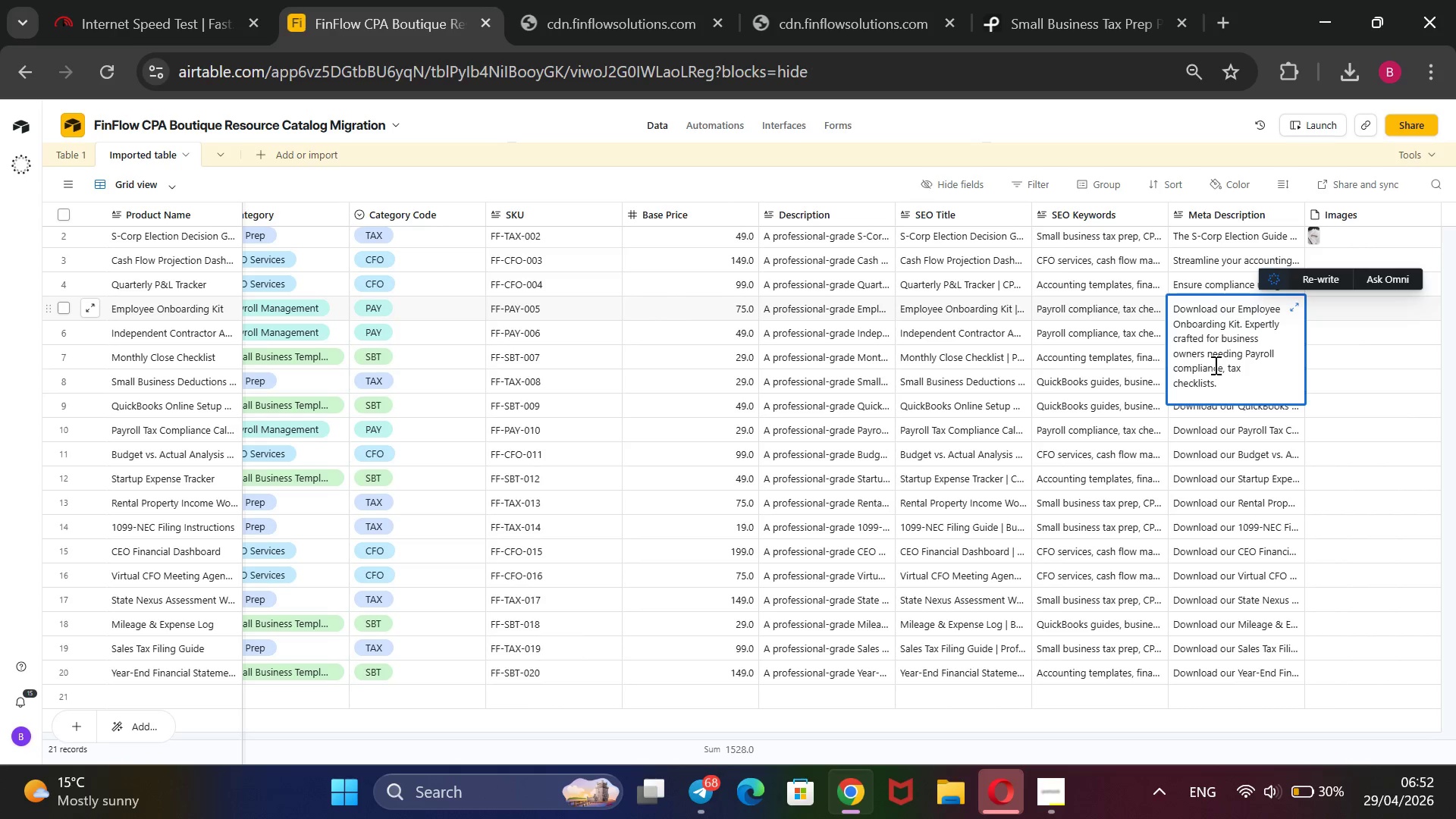 
left_click_drag(start_coordinate=[1216, 385], to_coordinate=[1166, 326])
 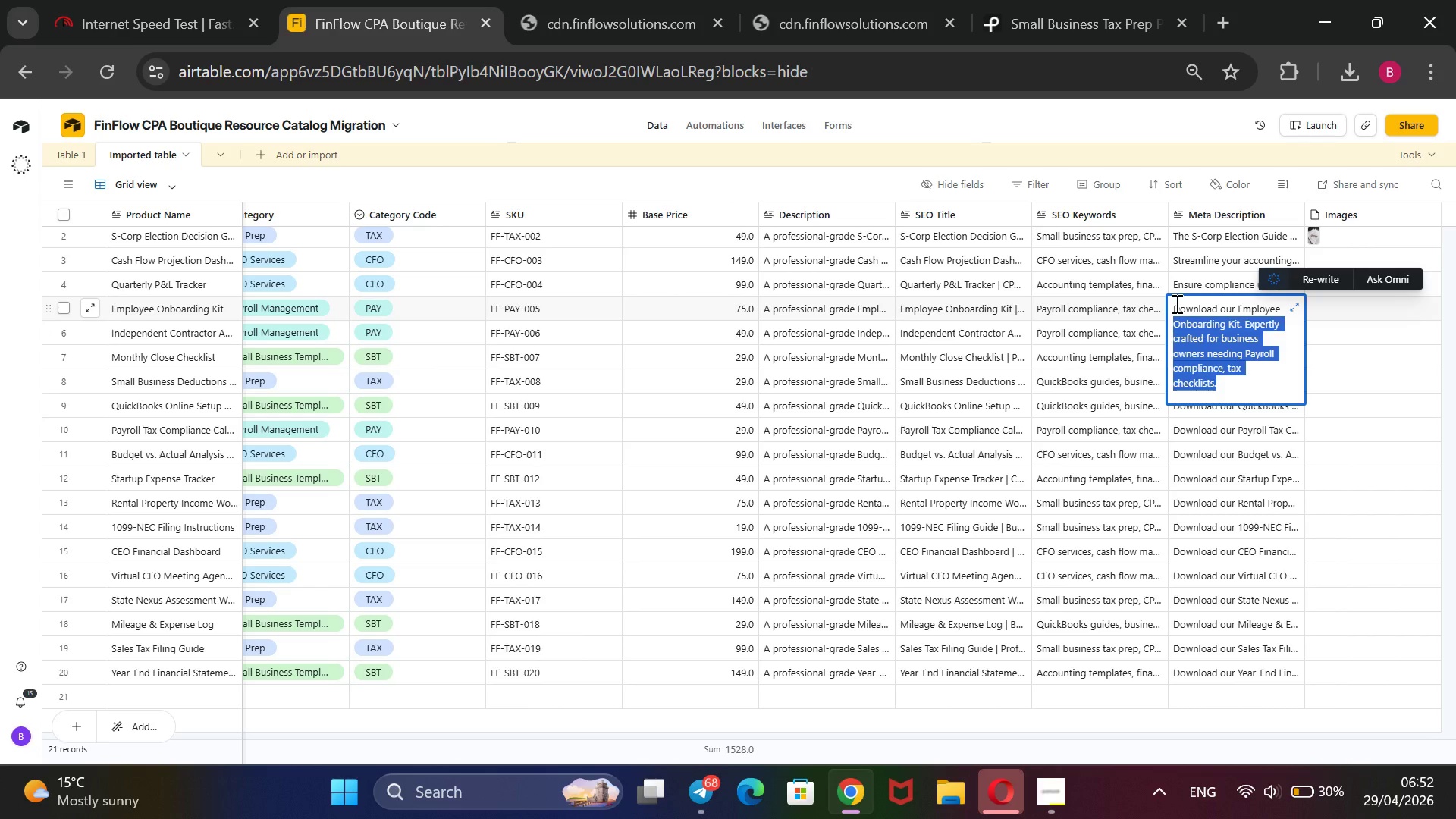 
key(Backspace)
 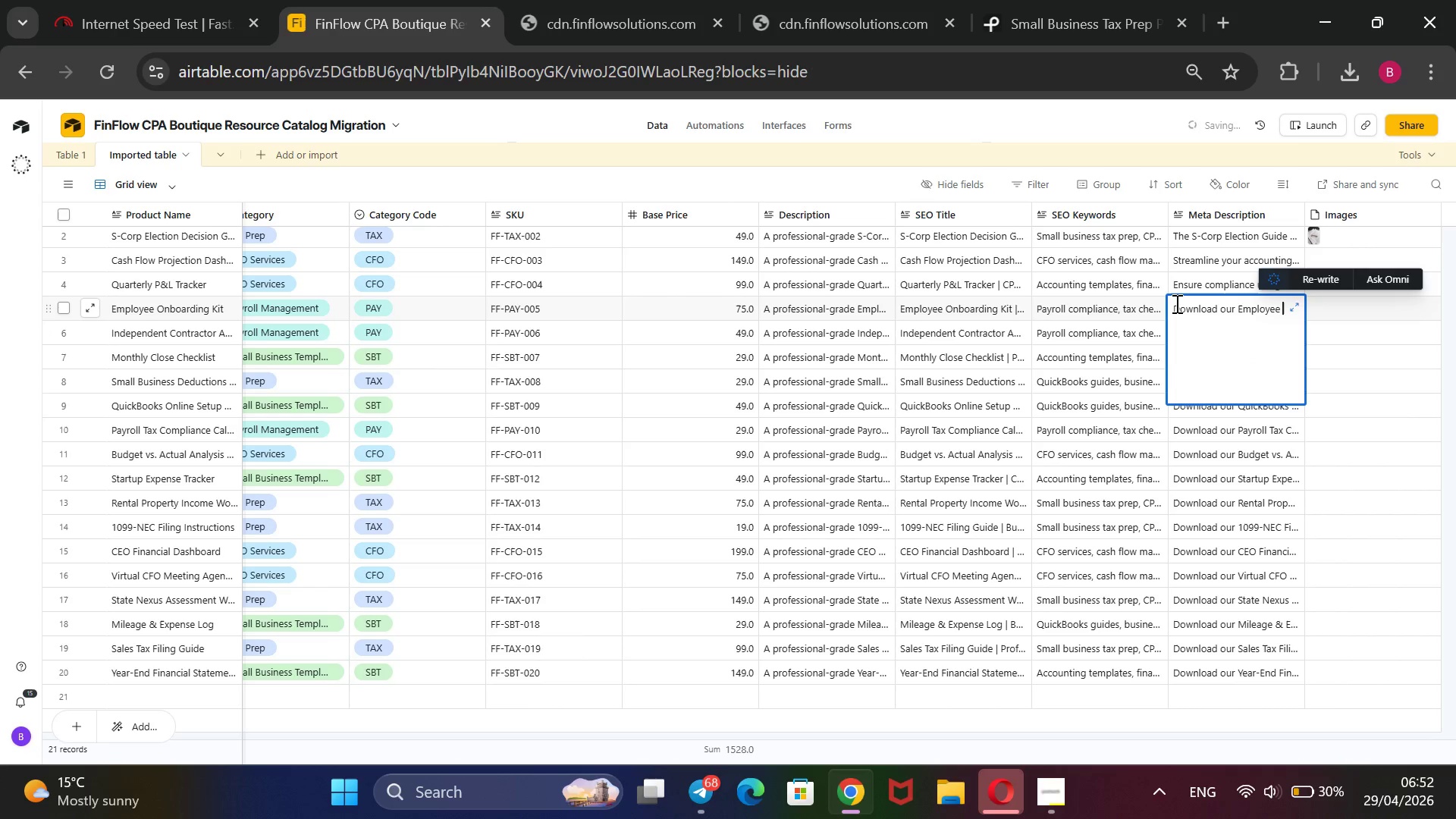 
key(Backspace)
 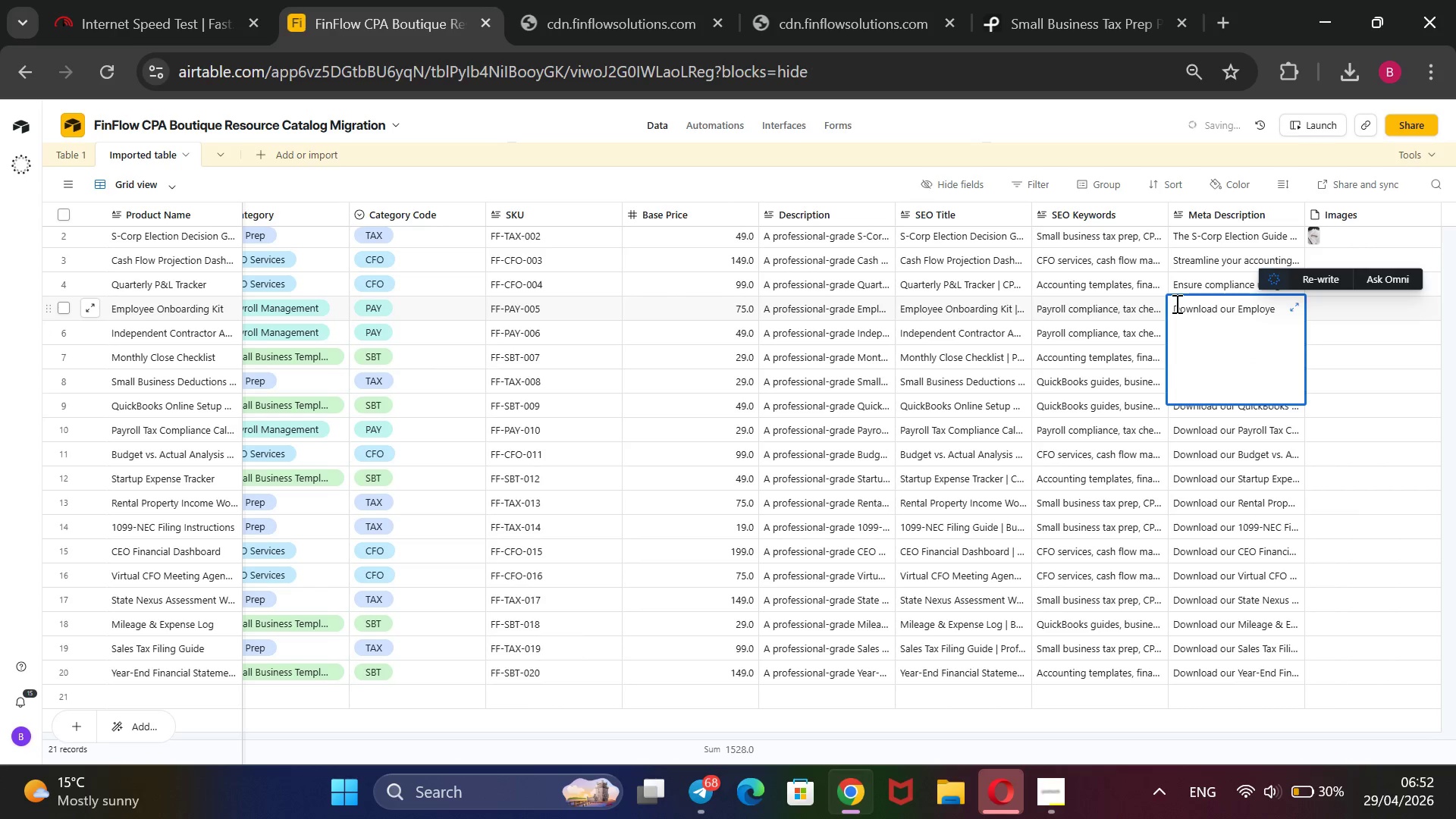 
hold_key(key=Backspace, duration=1.52)
 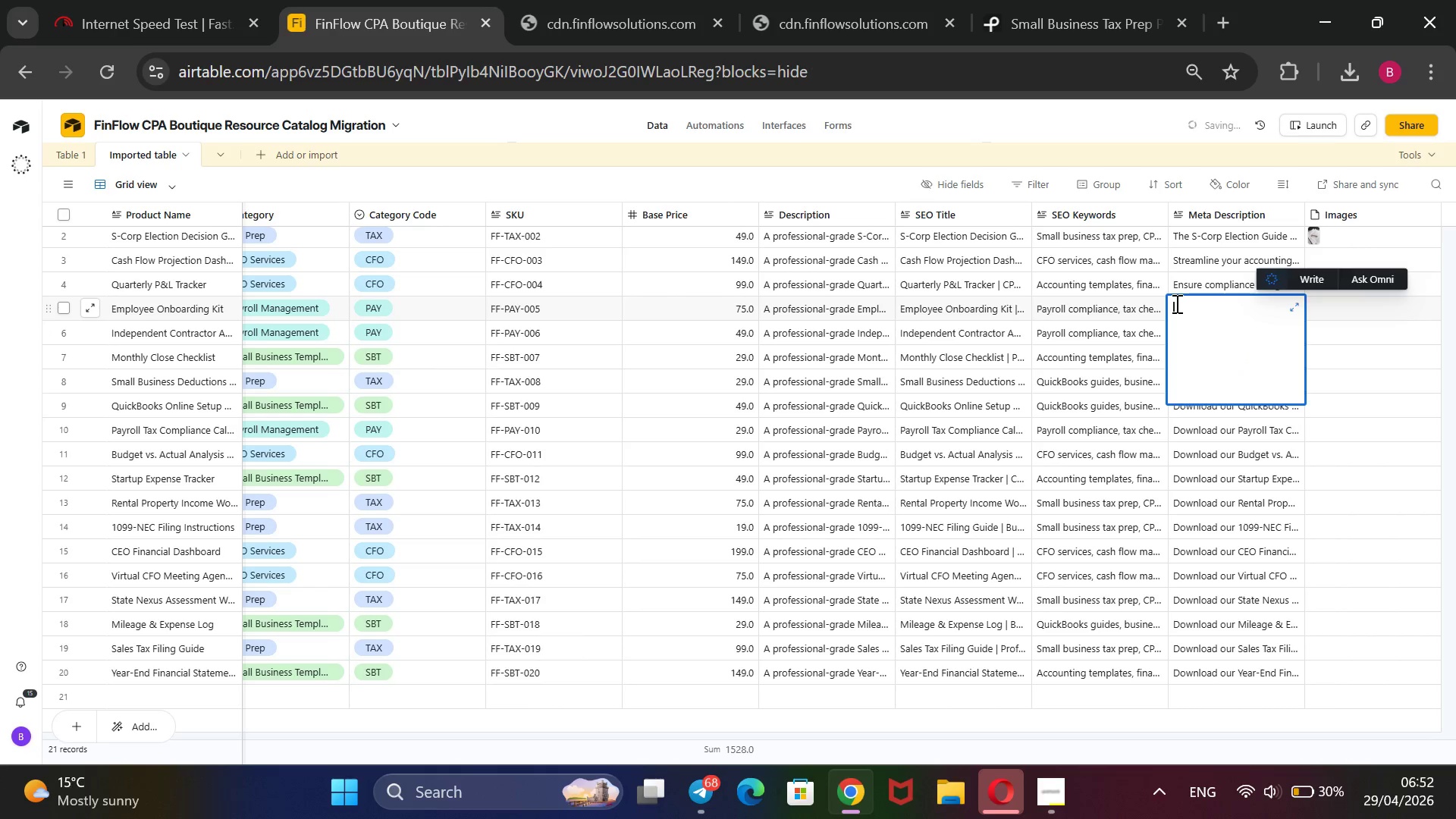 
key(Backspace)
 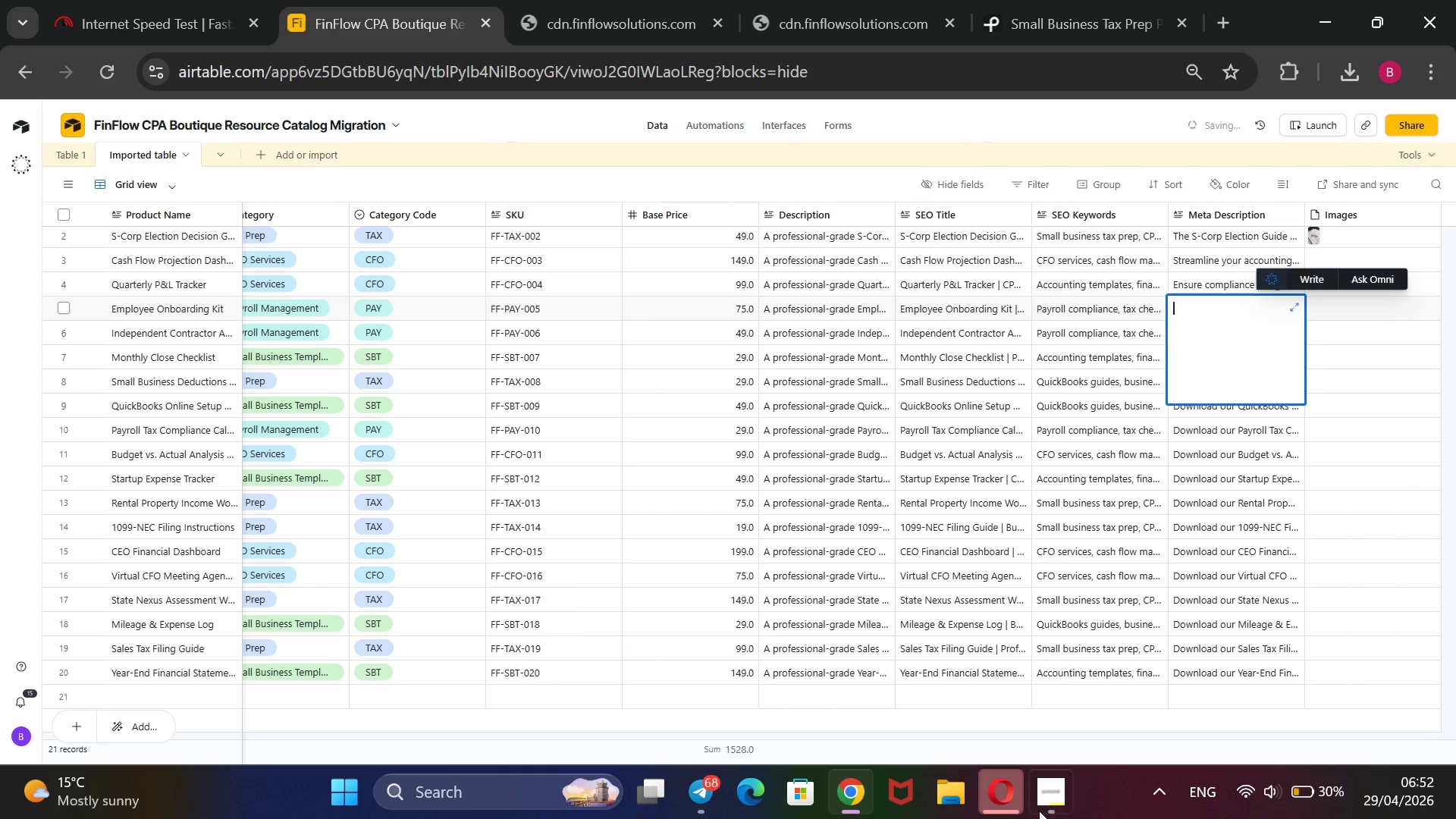 